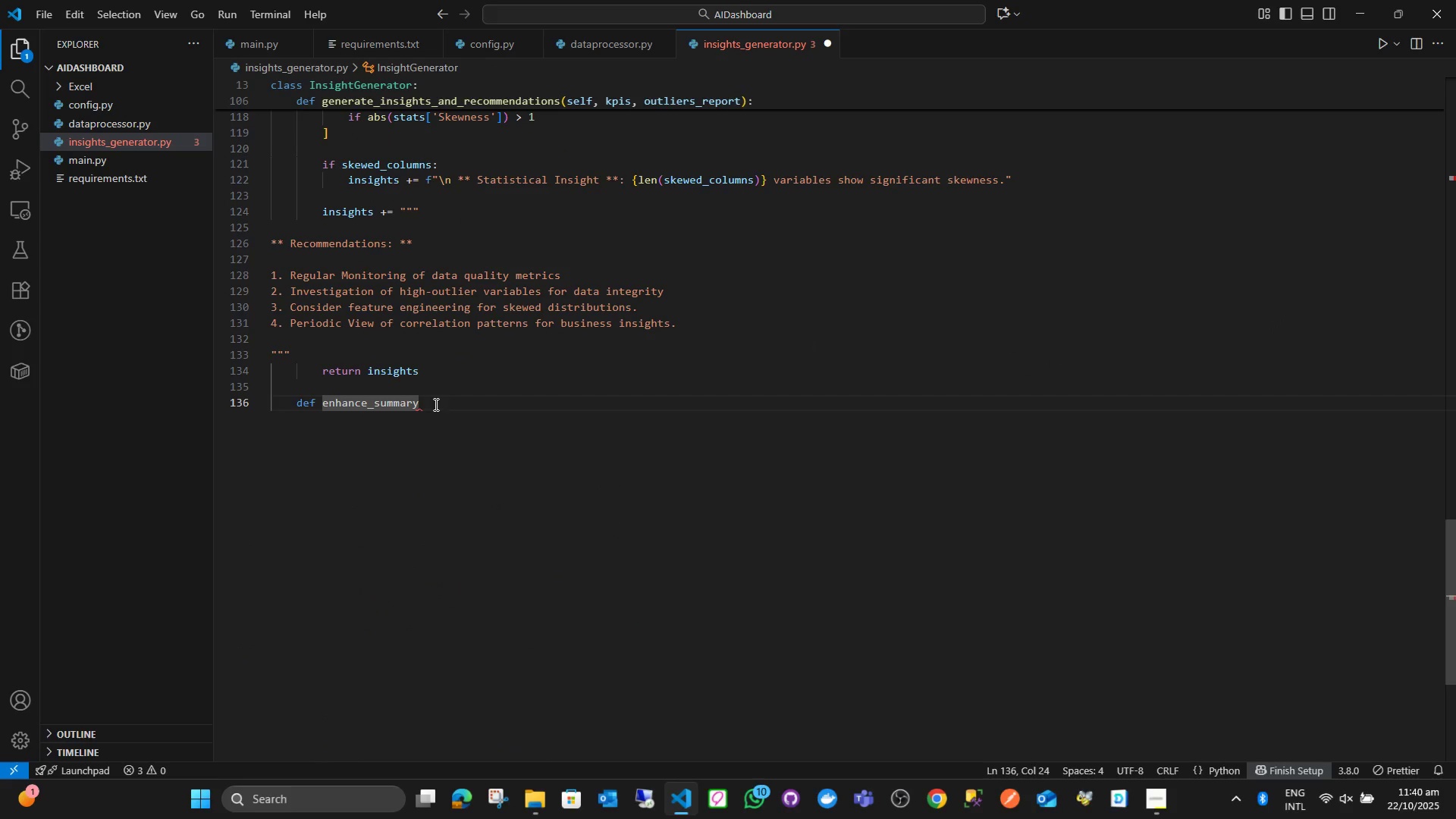 
left_click_drag(start_coordinate=[435, 404], to_coordinate=[323, 406])
 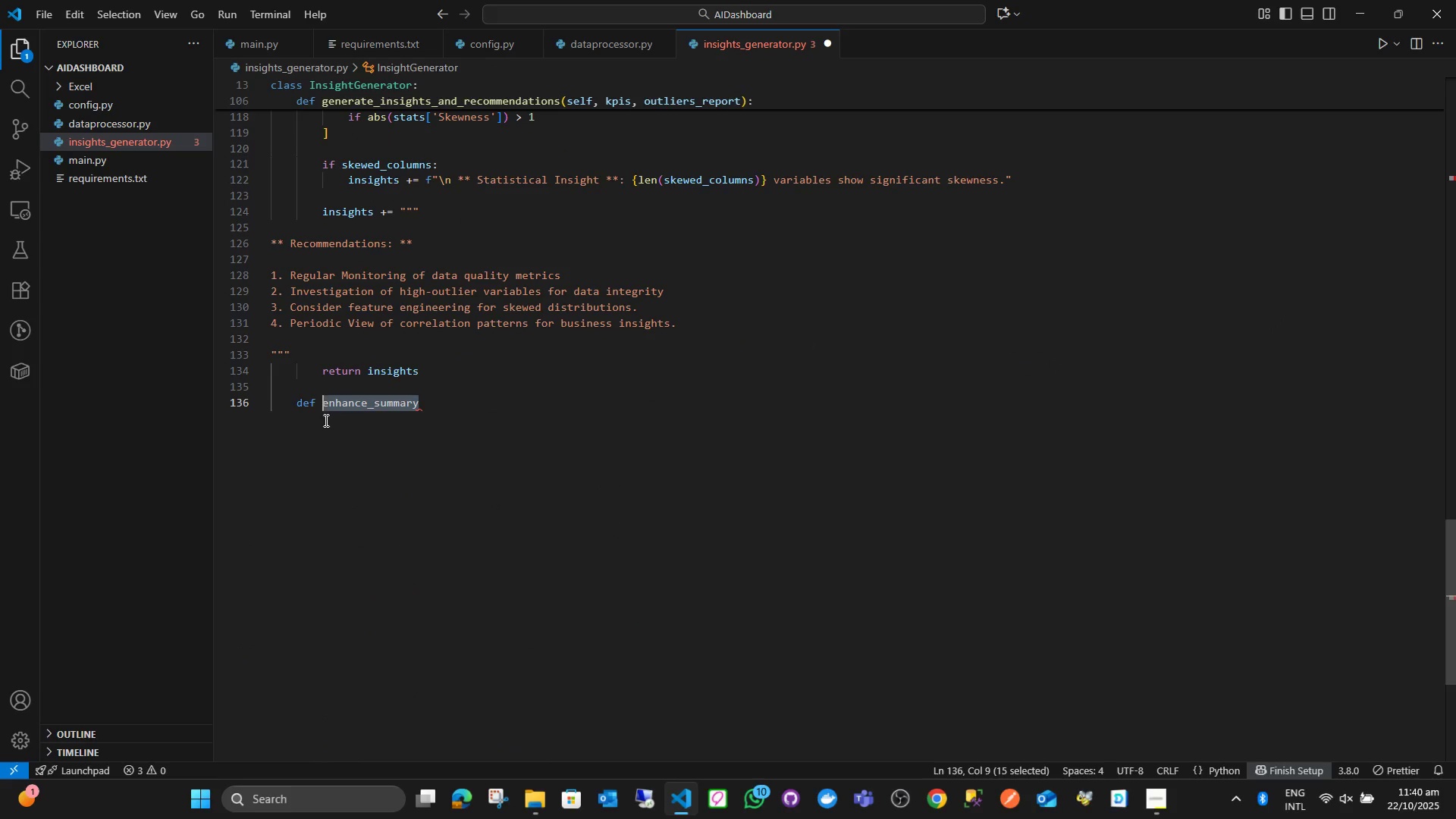 
key(Control+V)
 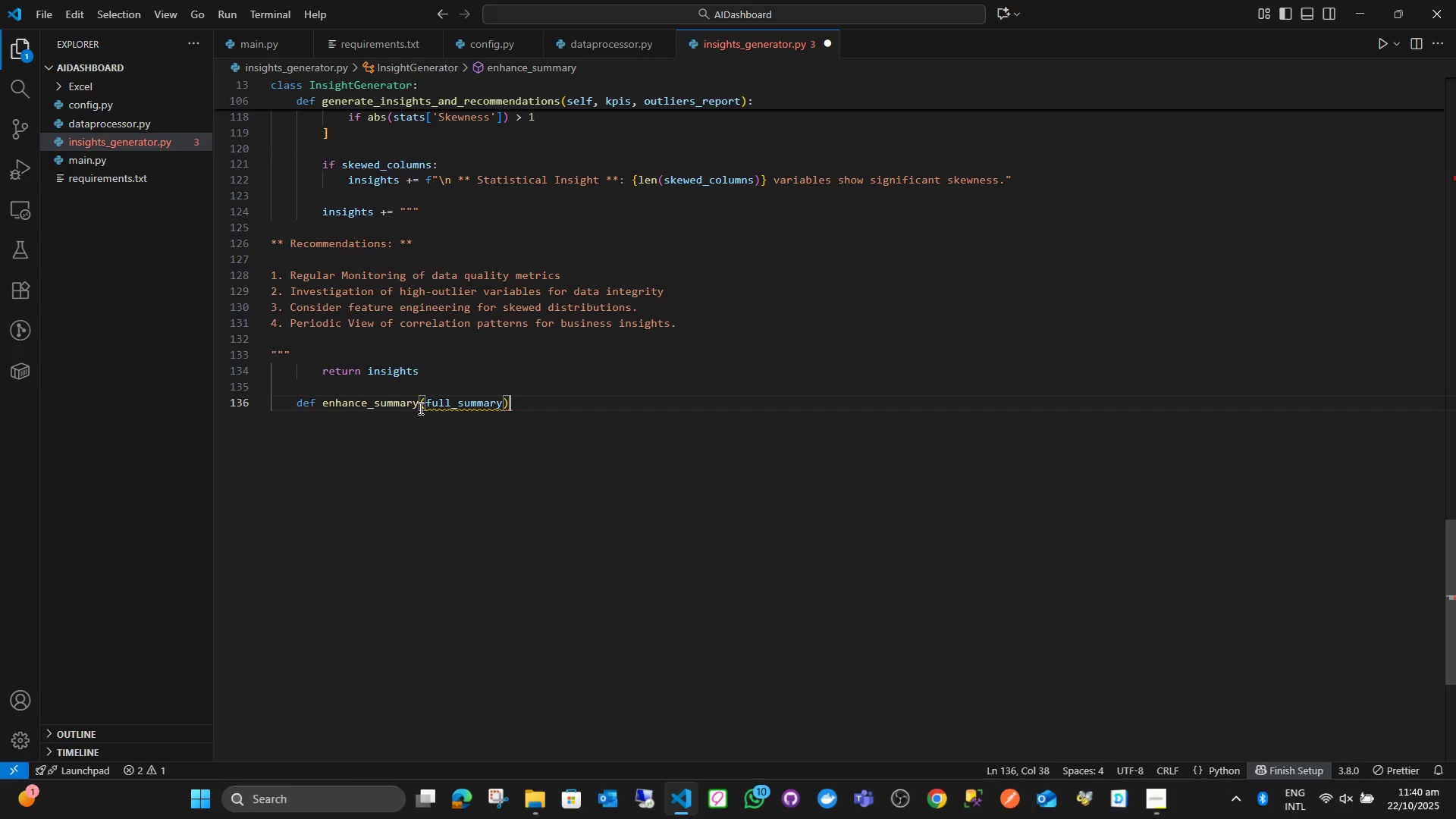 
left_click([428, 401])
 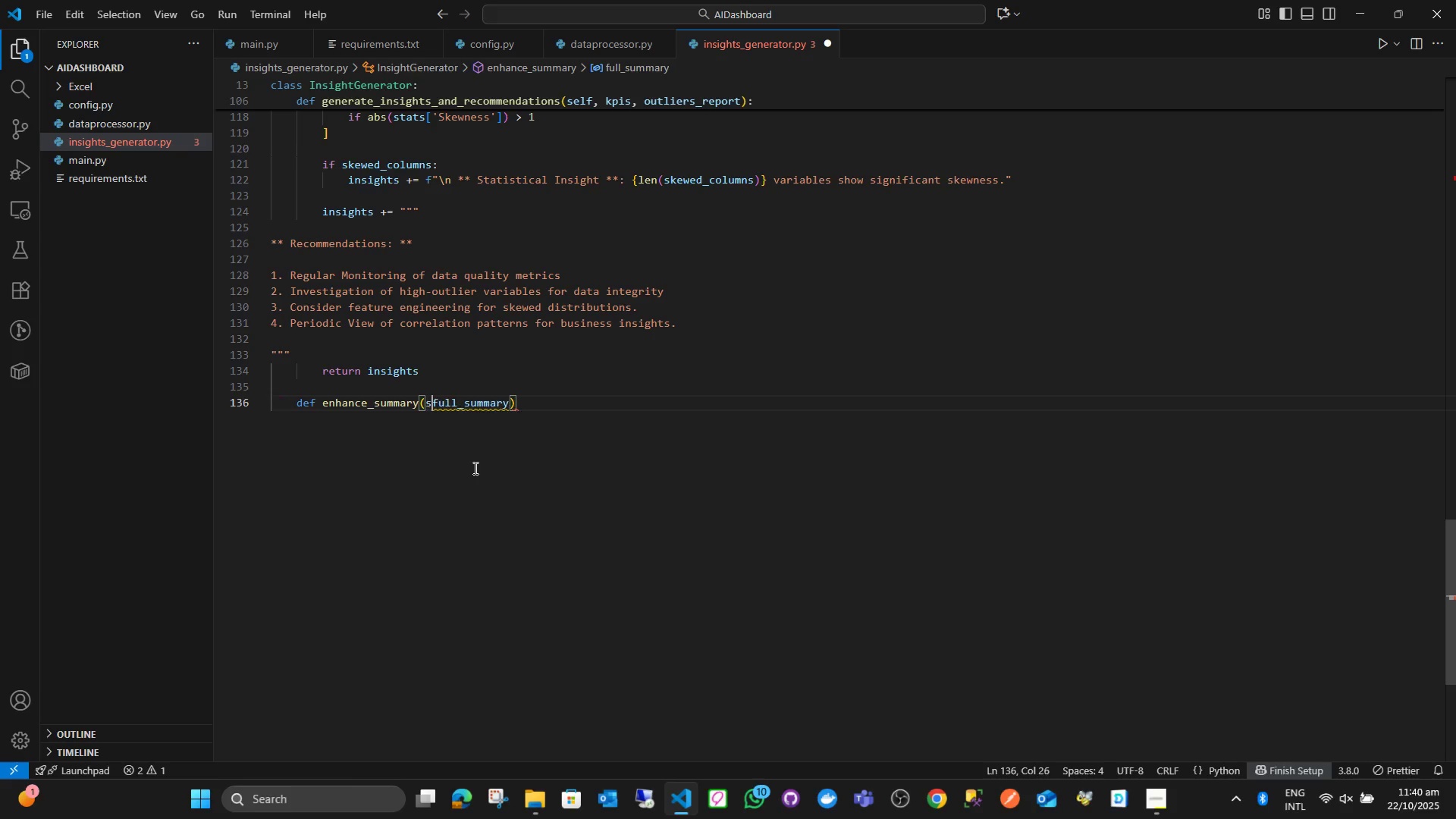 
type(self, )
 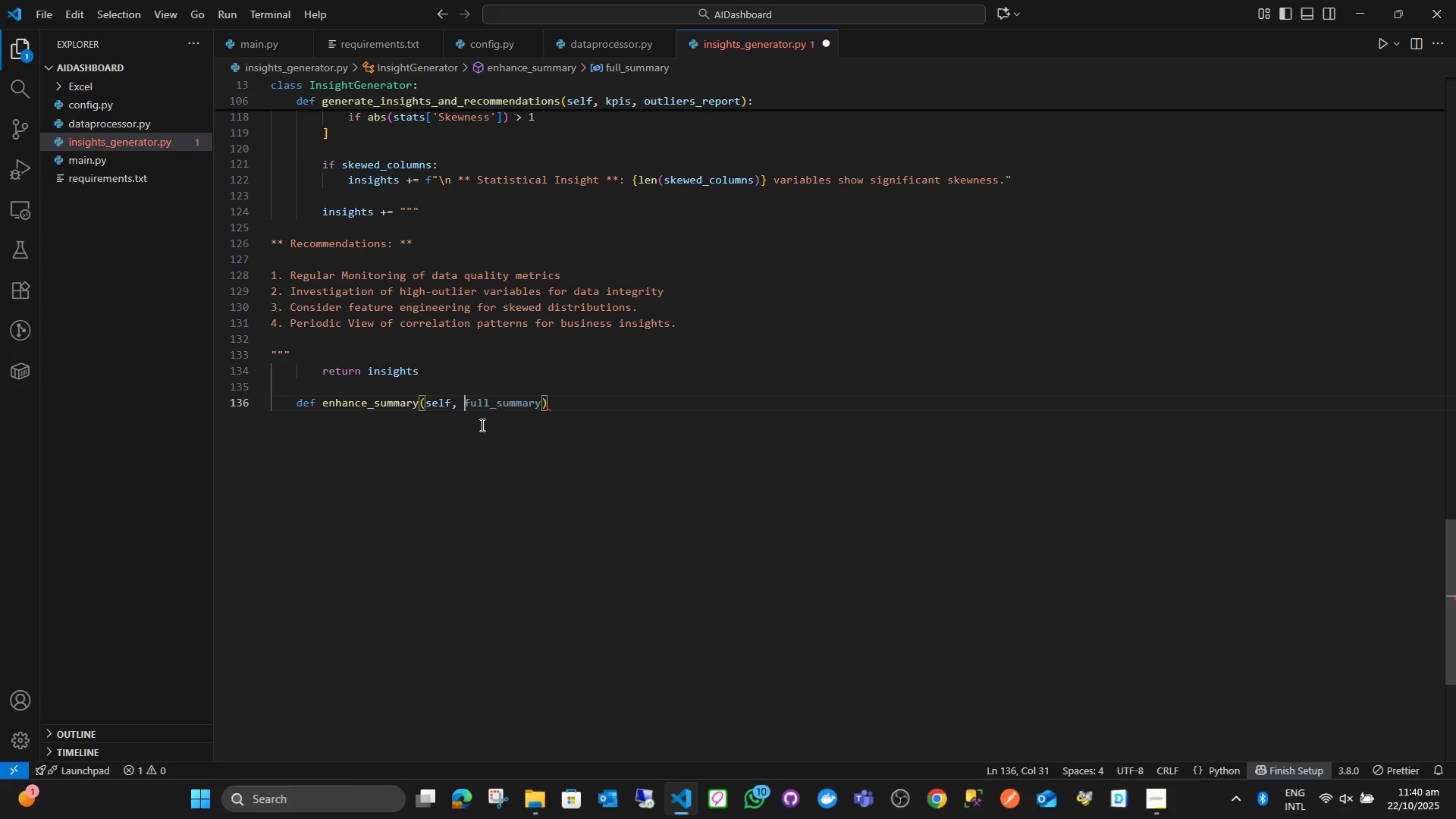 
left_click_drag(start_coordinate=[496, 406], to_coordinate=[469, 404])
 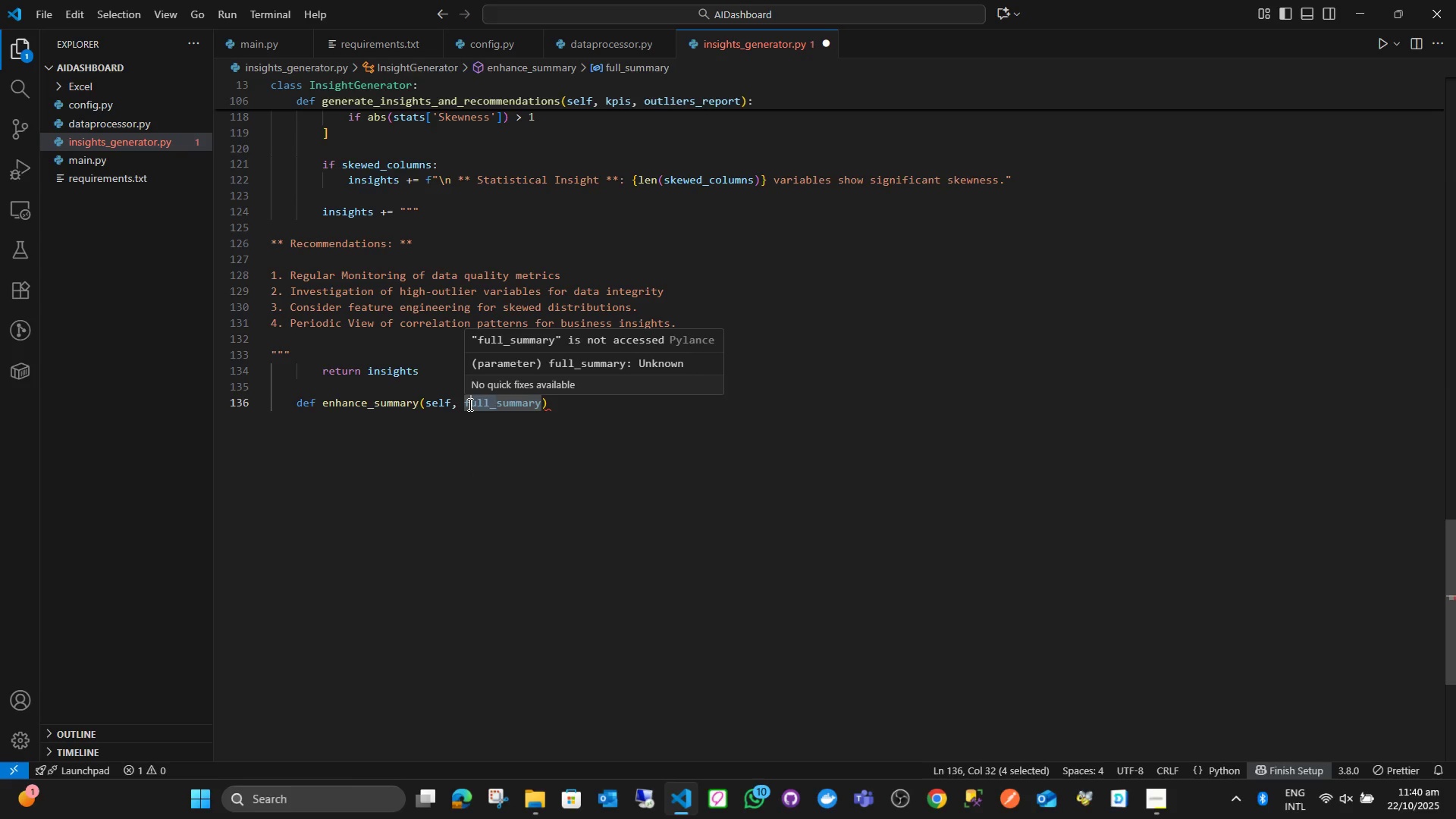 
key(Backspace)
 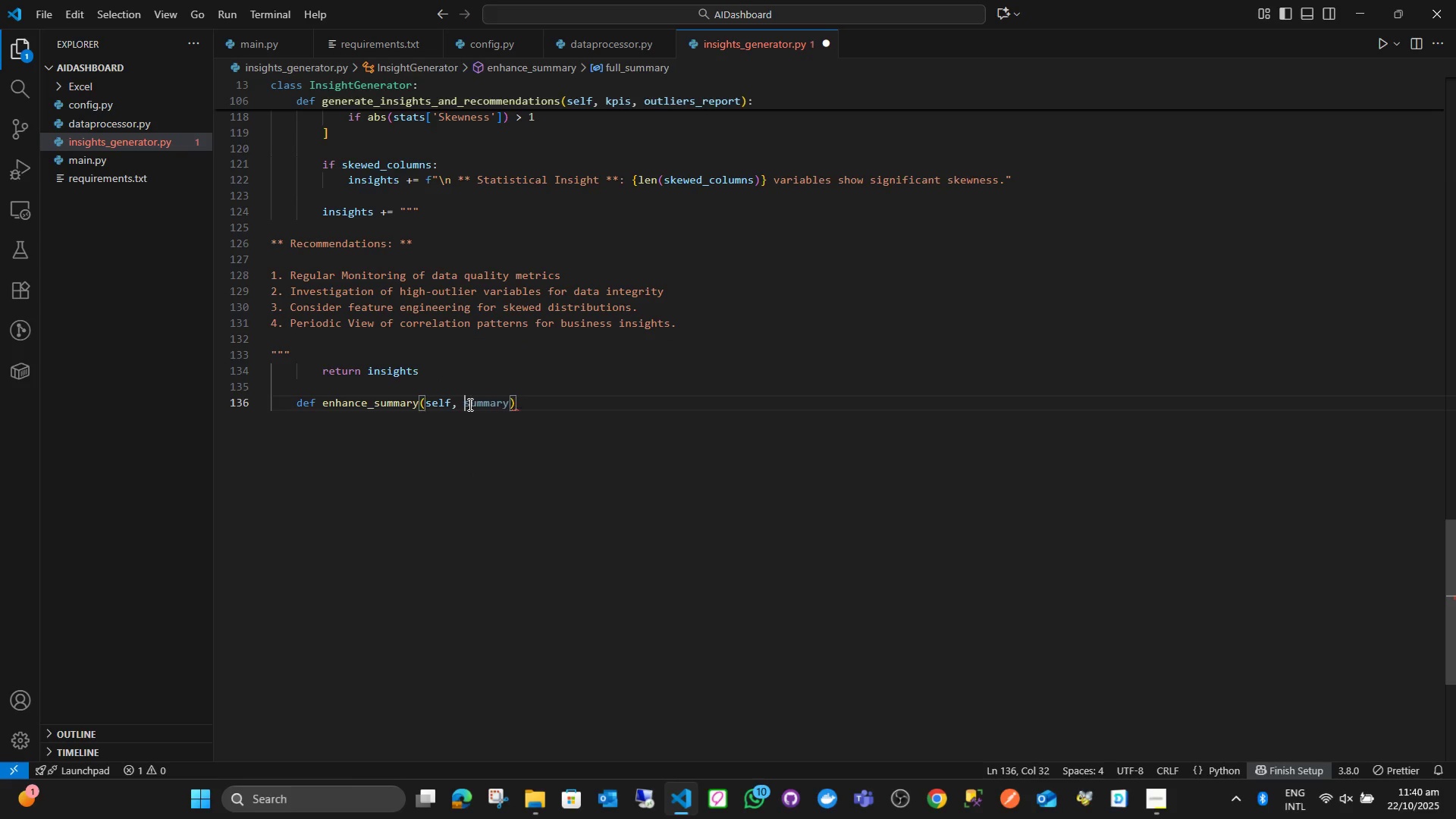 
key(Backspace)
 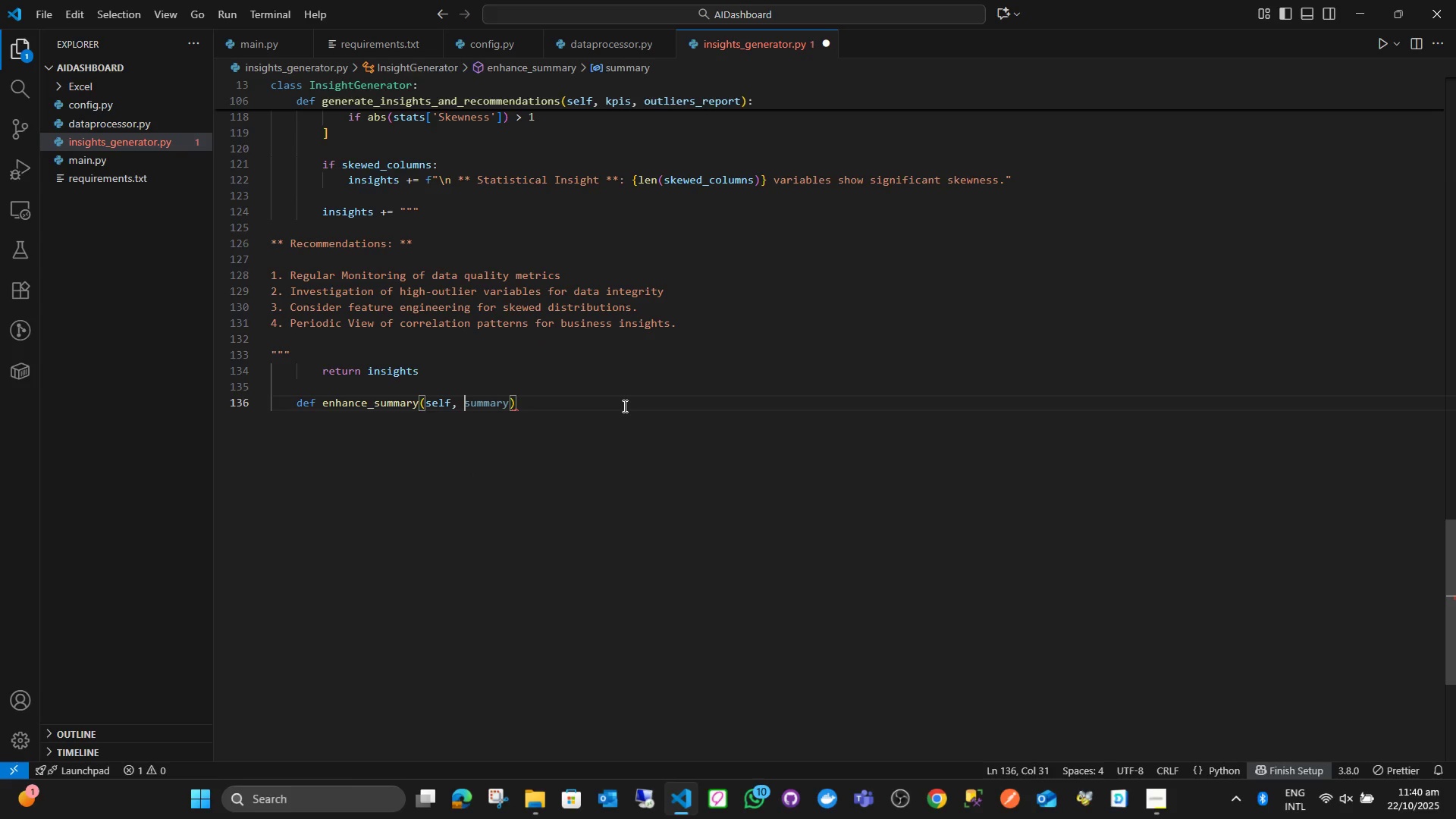 
left_click([623, 405])
 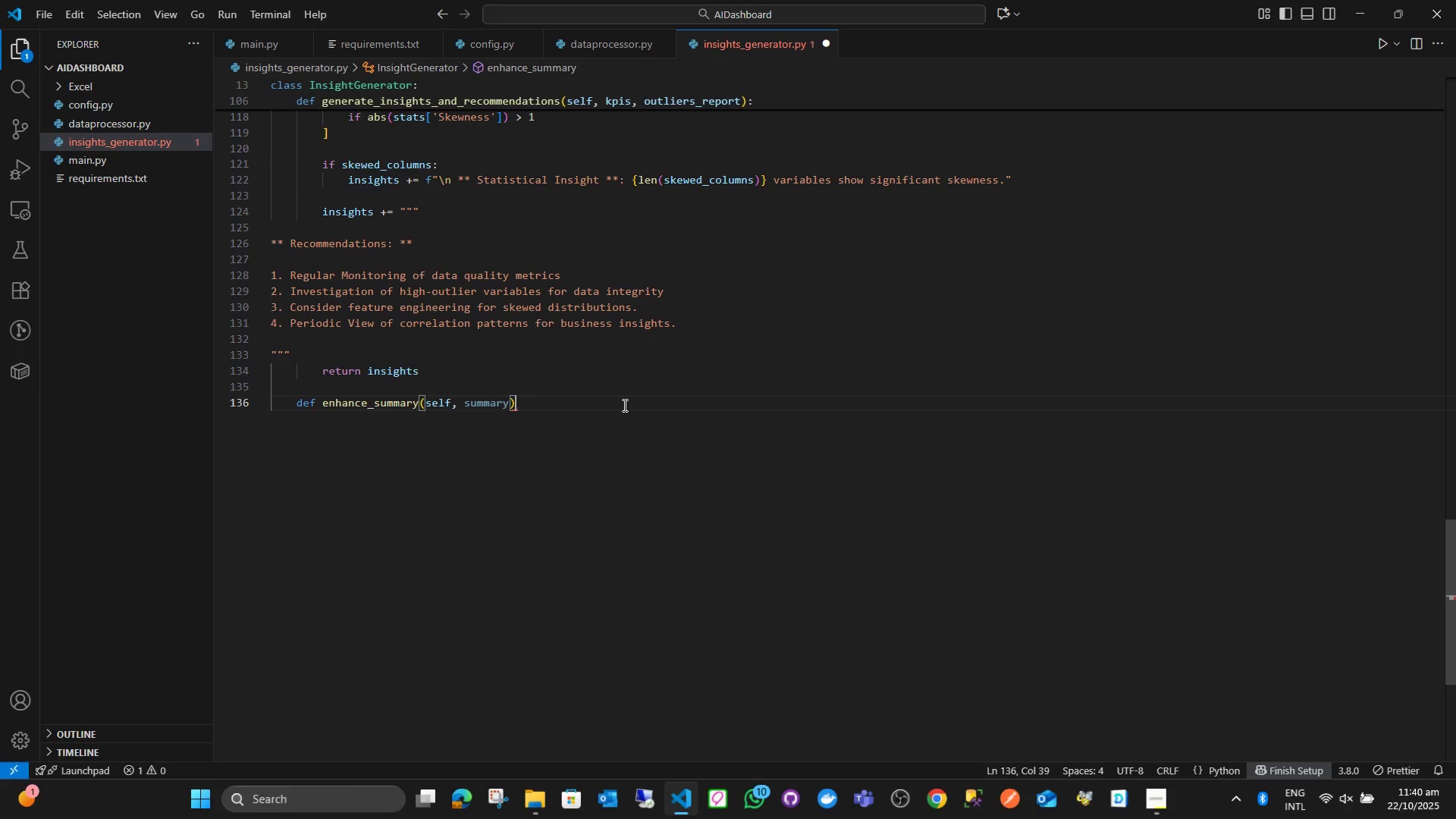 
key(Shift+Semicolon)
 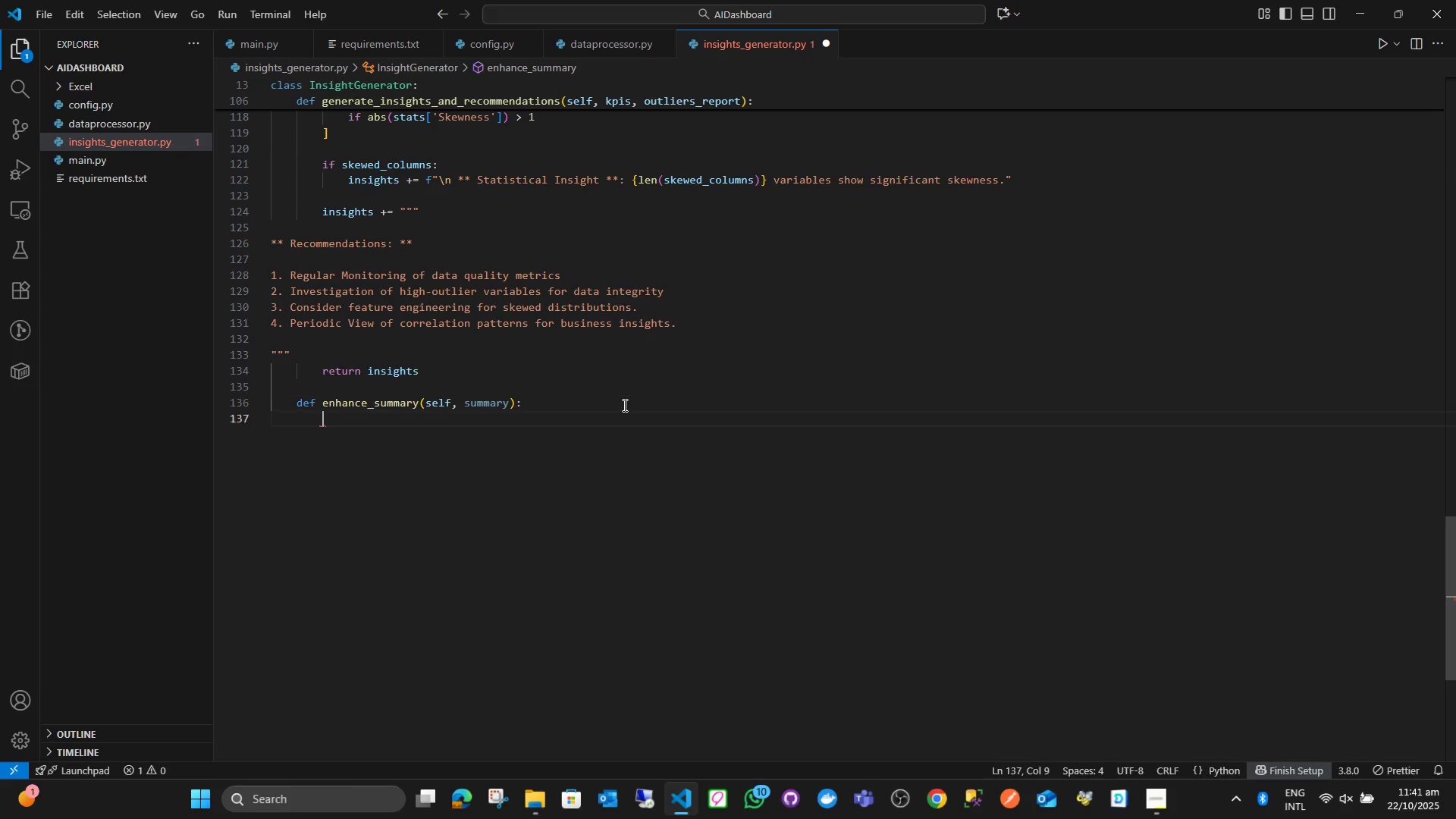 
key(Enter)
 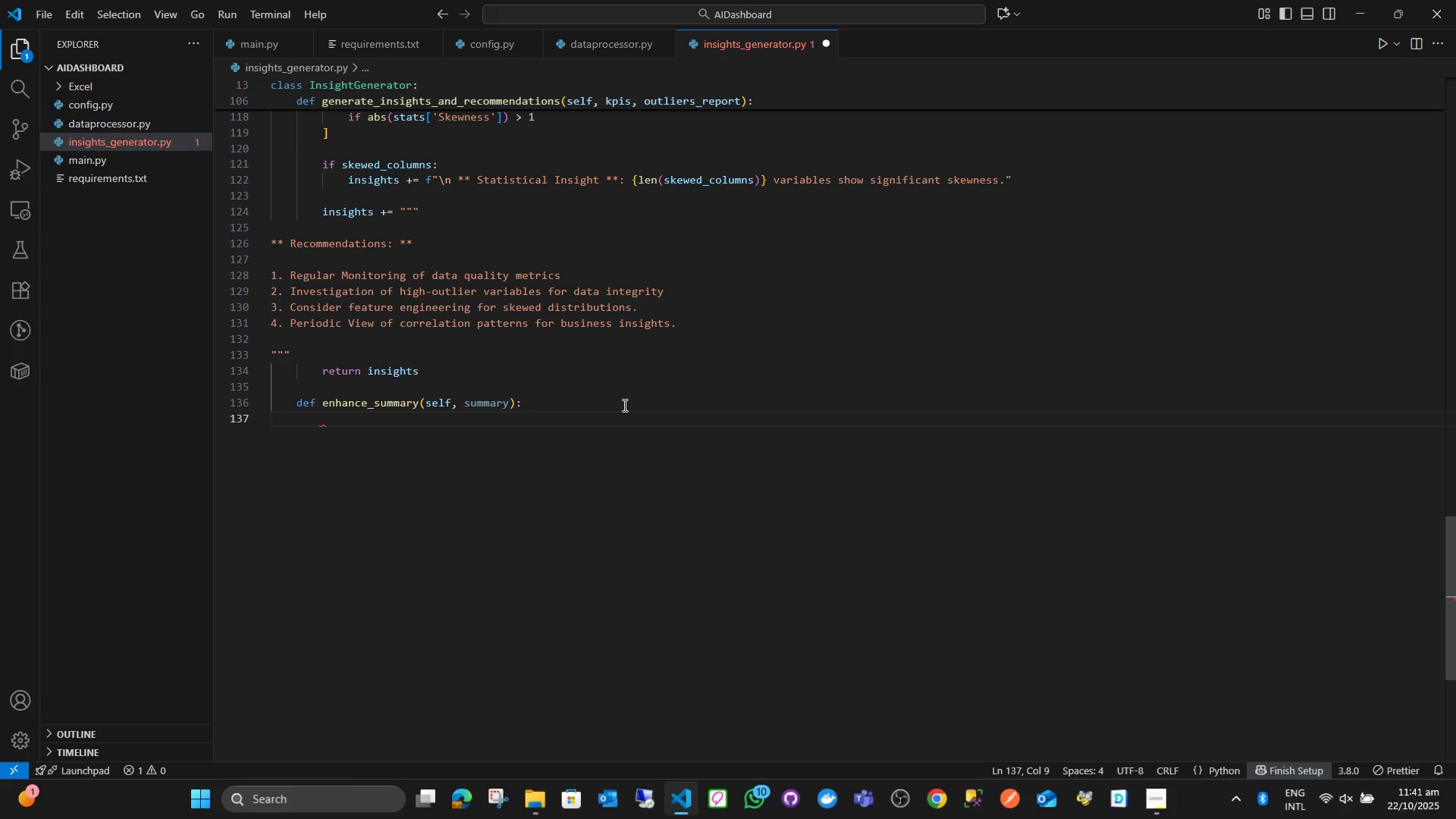 
type(ec)
key(Backspace)
type(xeu)
key(Backspace)
type(cutib)
key(Backspace)
type(veS)
key(Backspace)
type(_summary)
 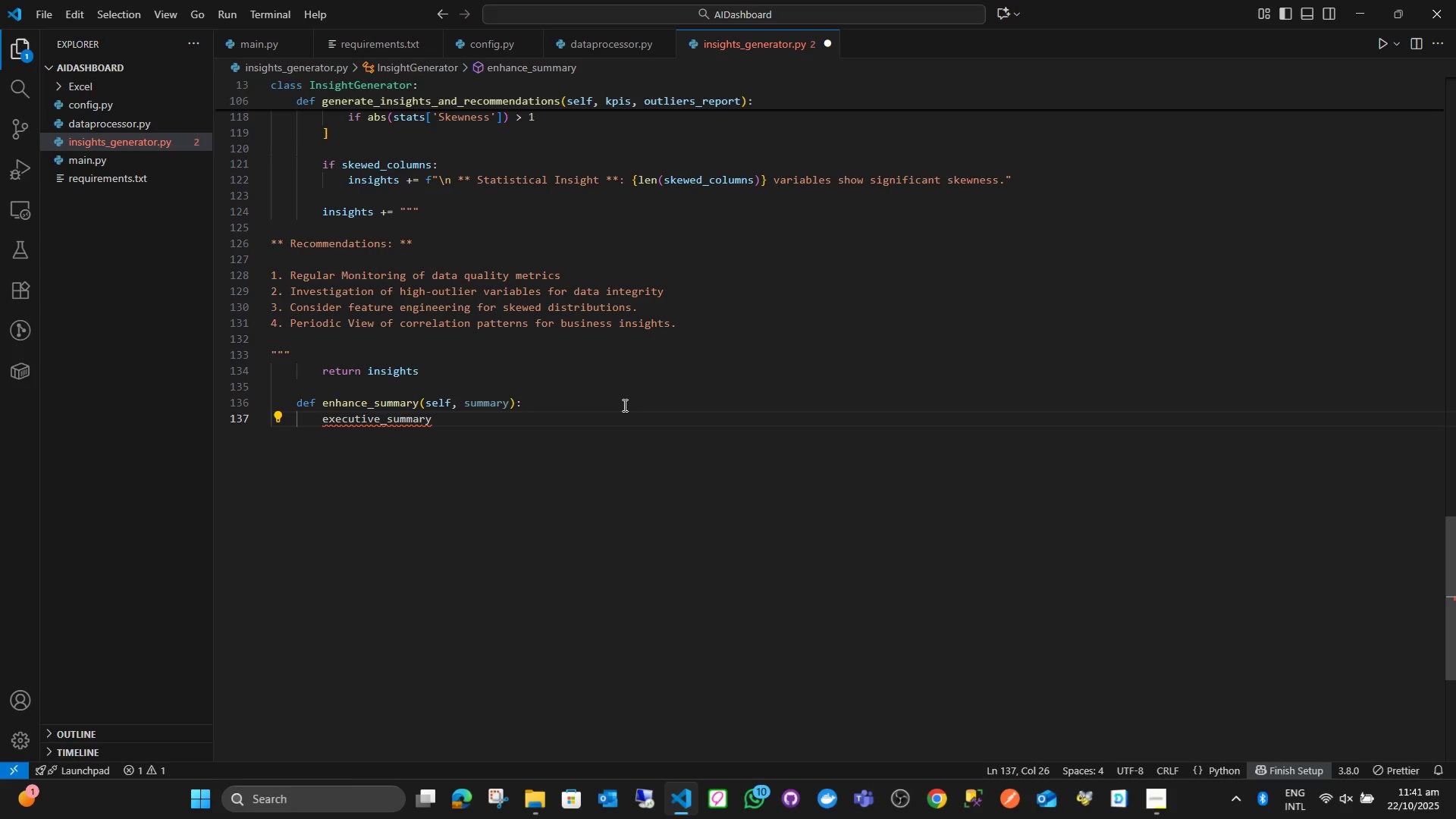 